 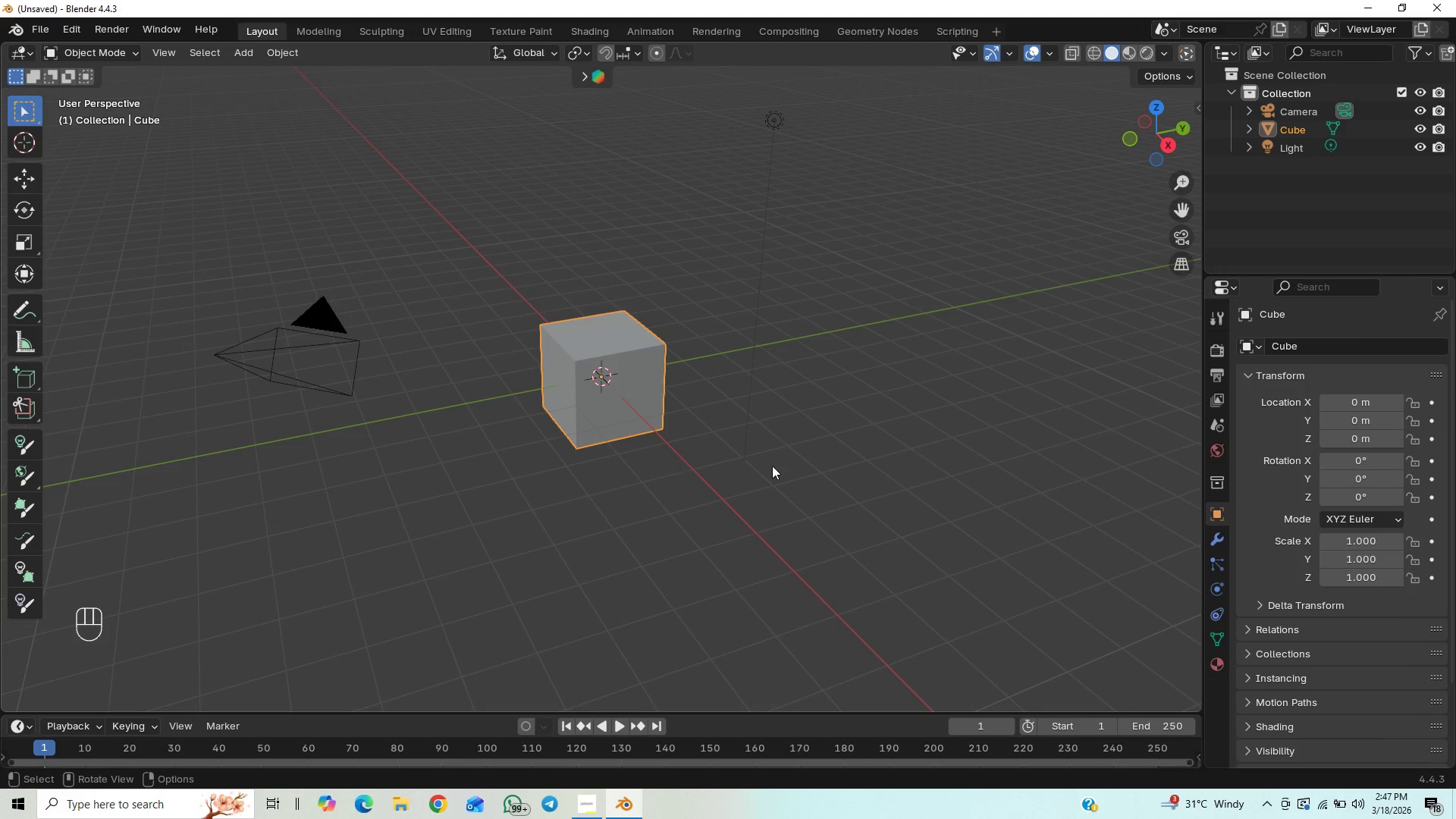 
left_click([1213, 347])
 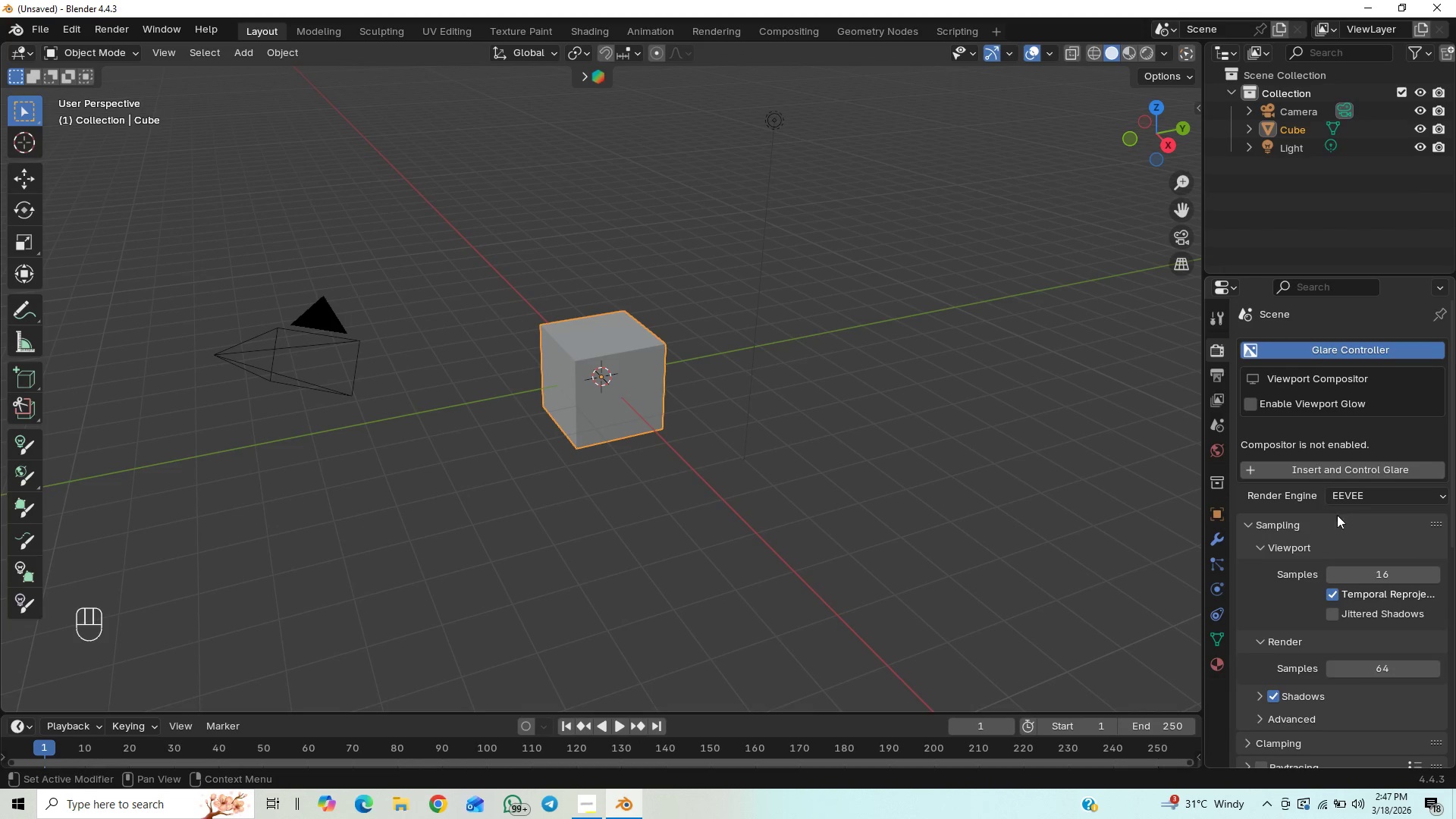 
left_click([1357, 500])
 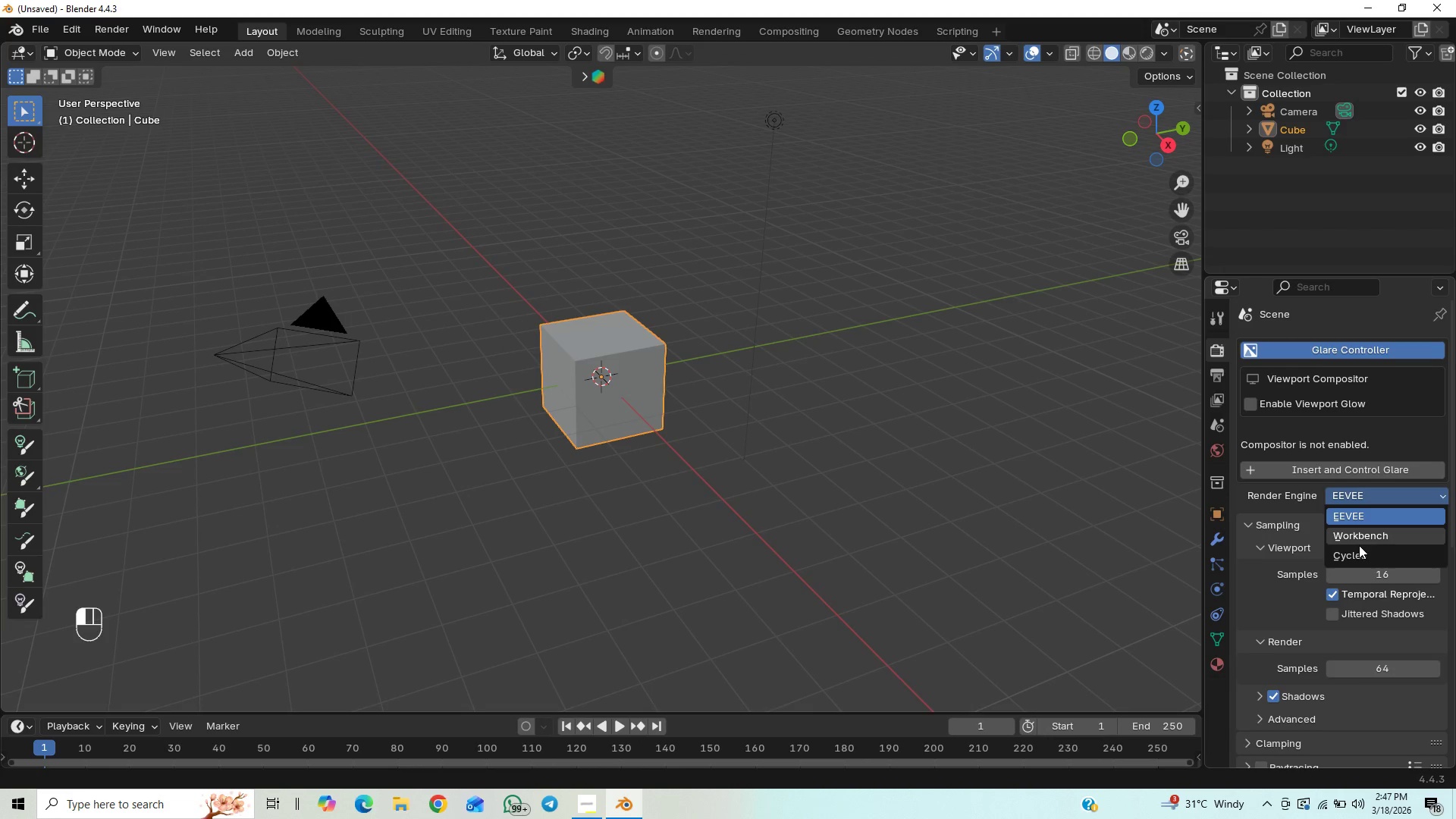 
left_click([1359, 552])
 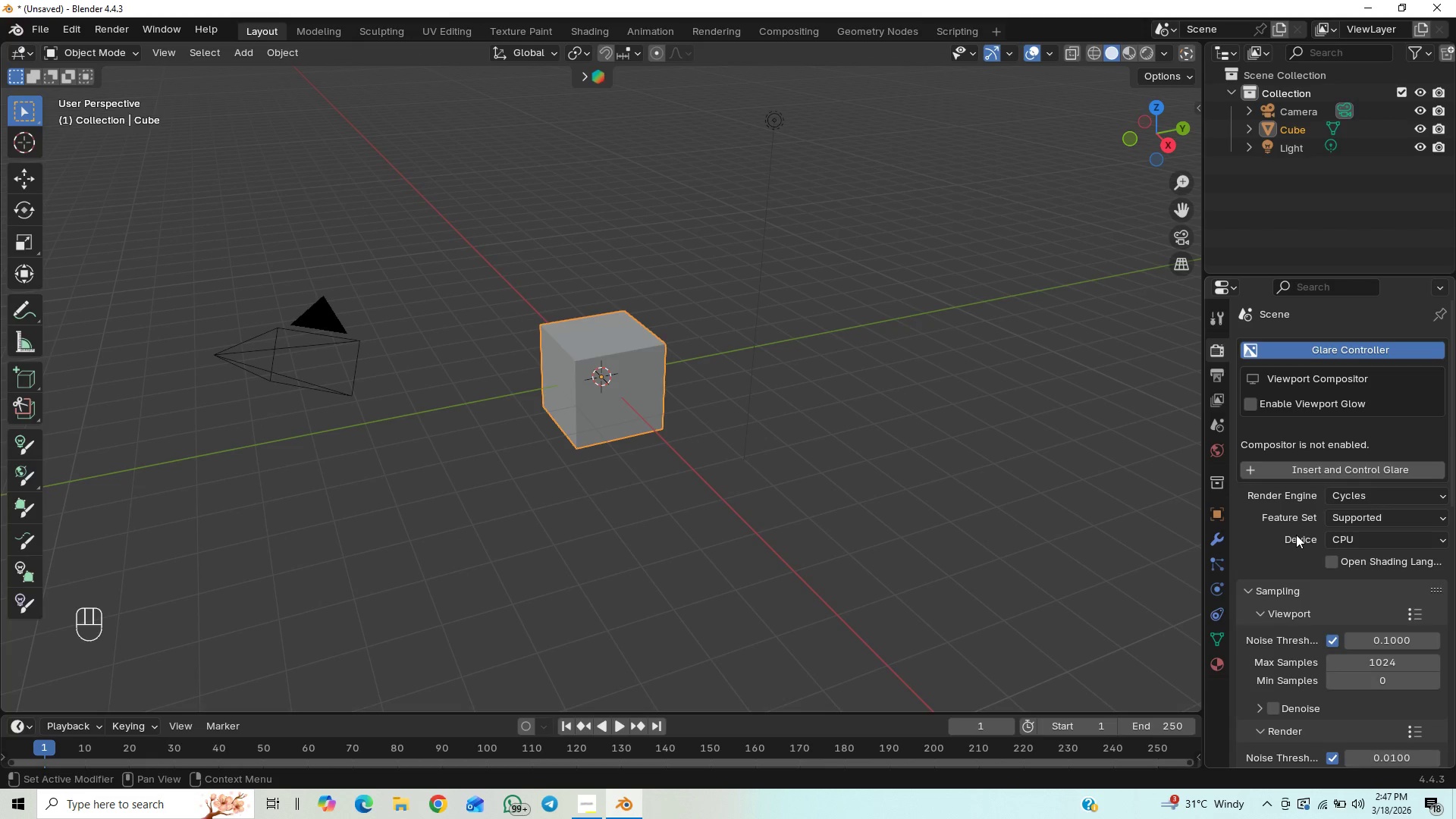 
left_click([1365, 541])
 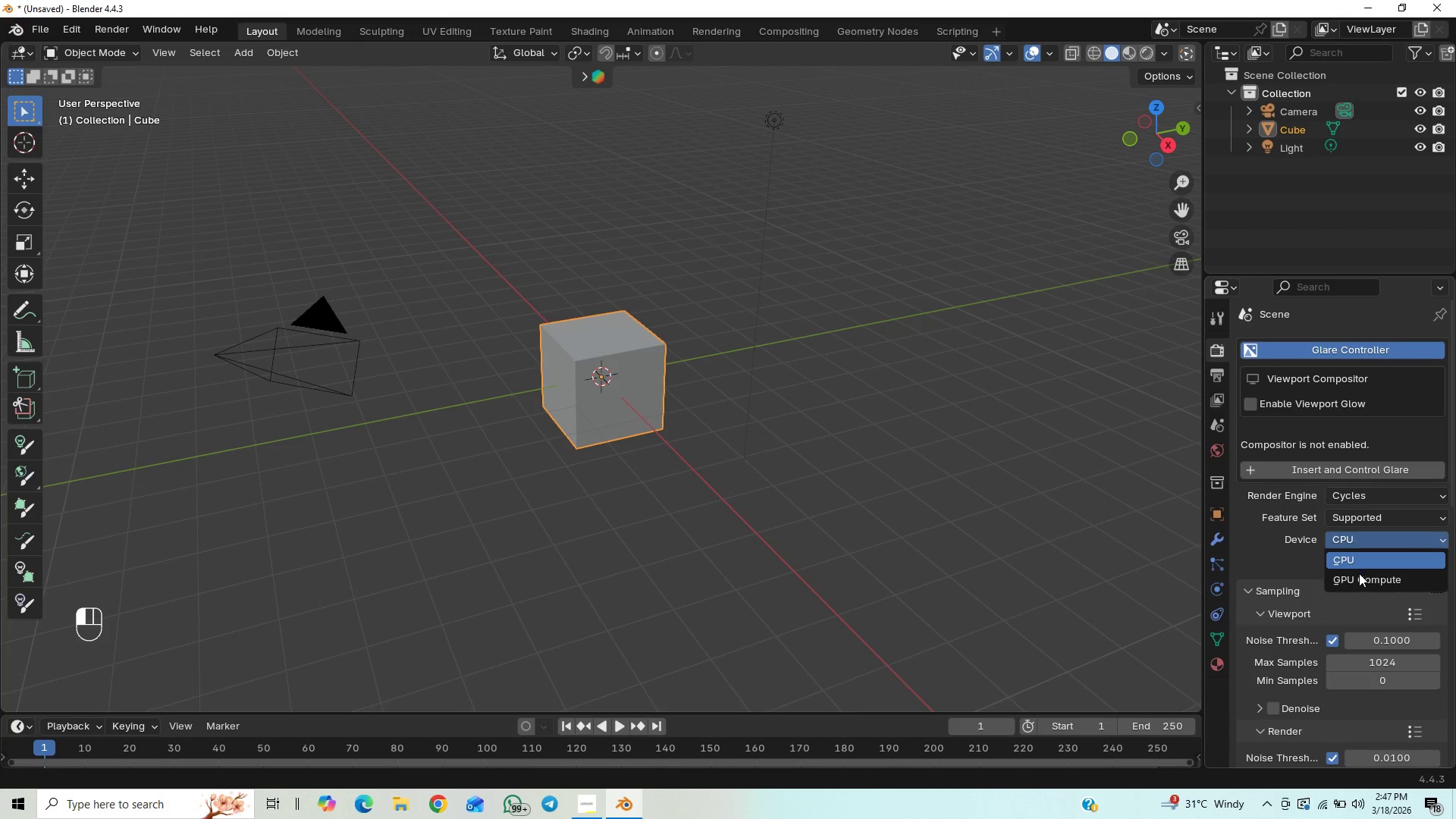 
left_click([1358, 577])
 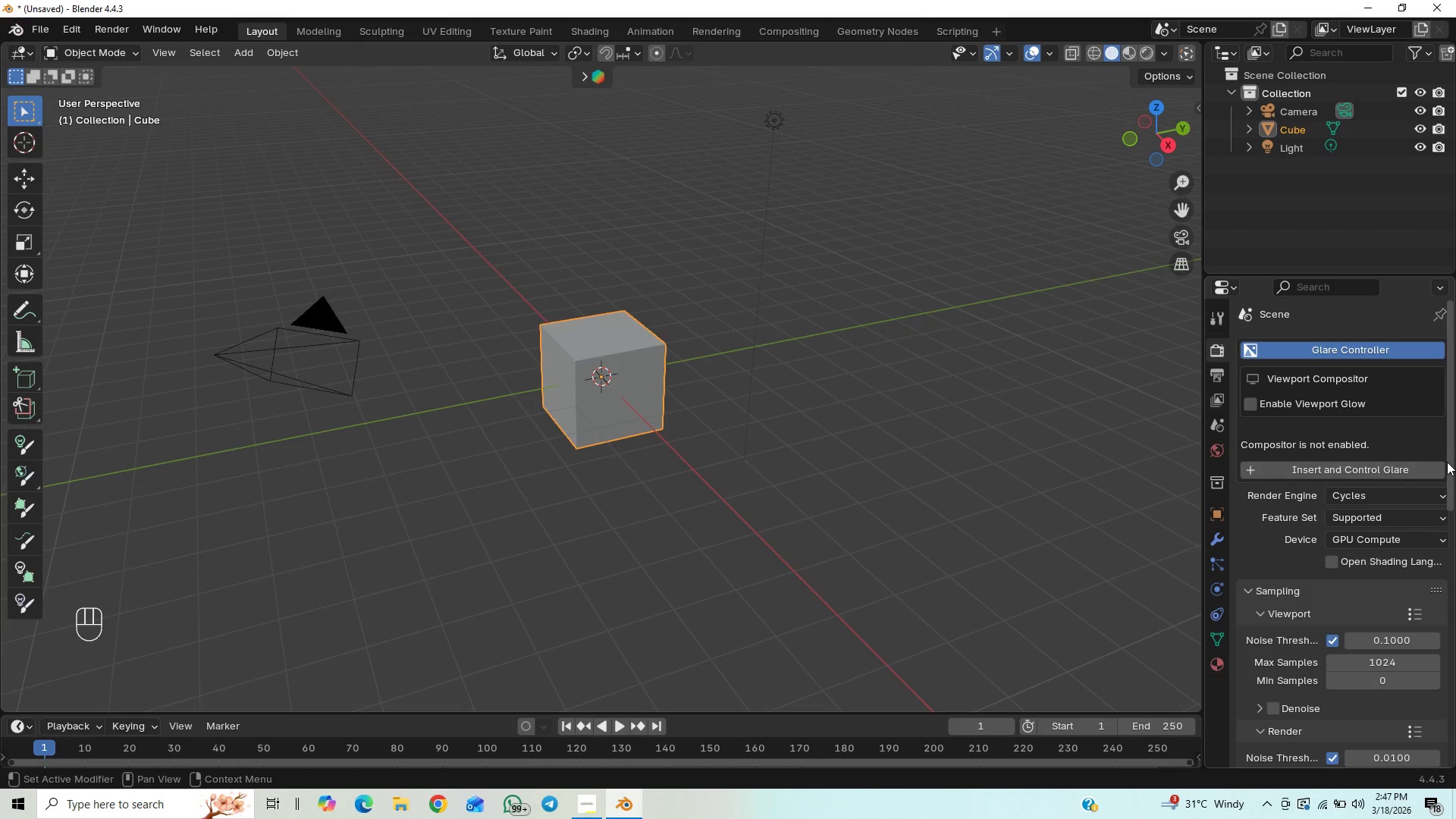 
left_click_drag(start_coordinate=[1454, 449], to_coordinate=[1450, 540])
 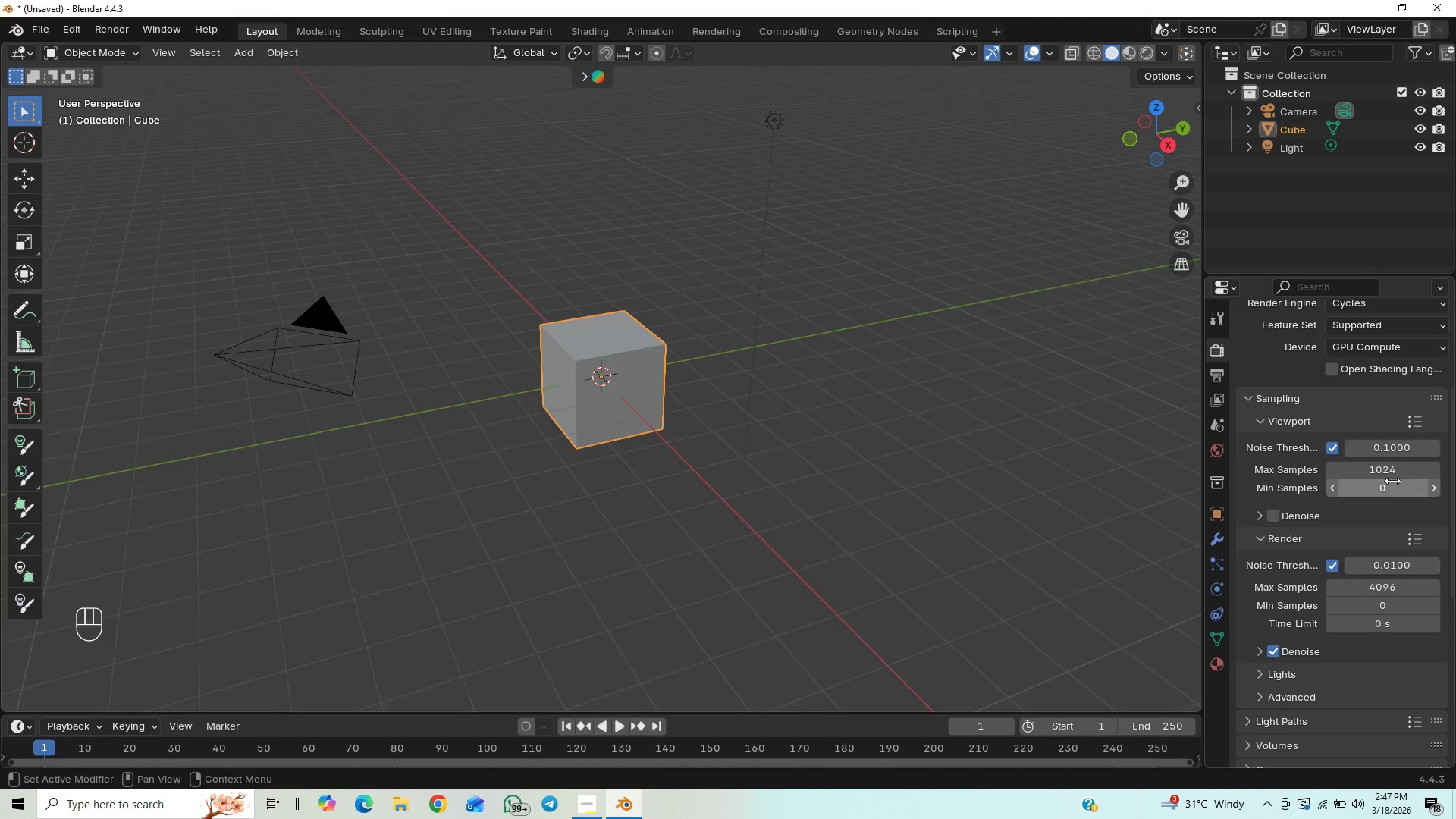 
left_click([1392, 476])
 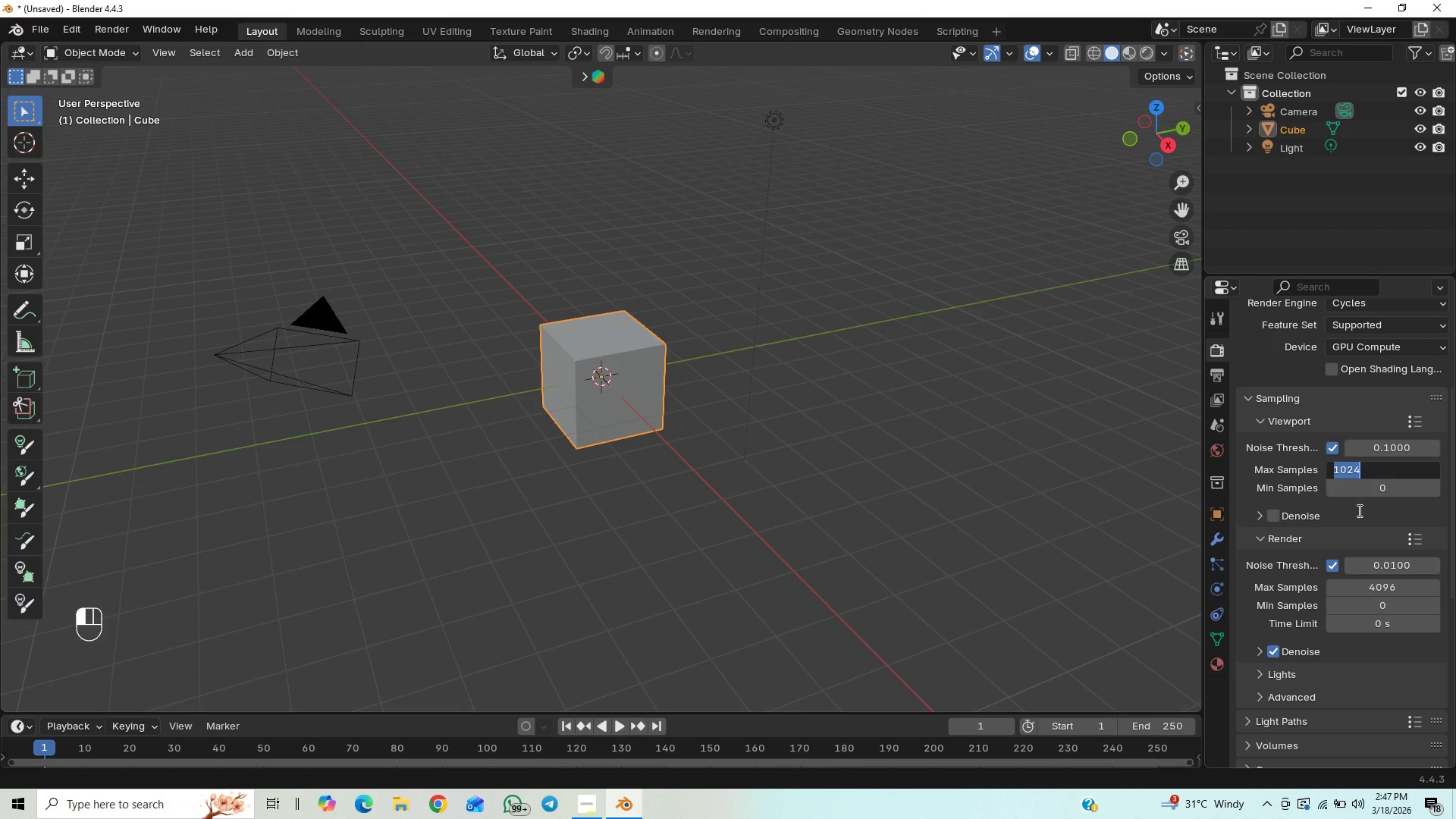 
type(32)
 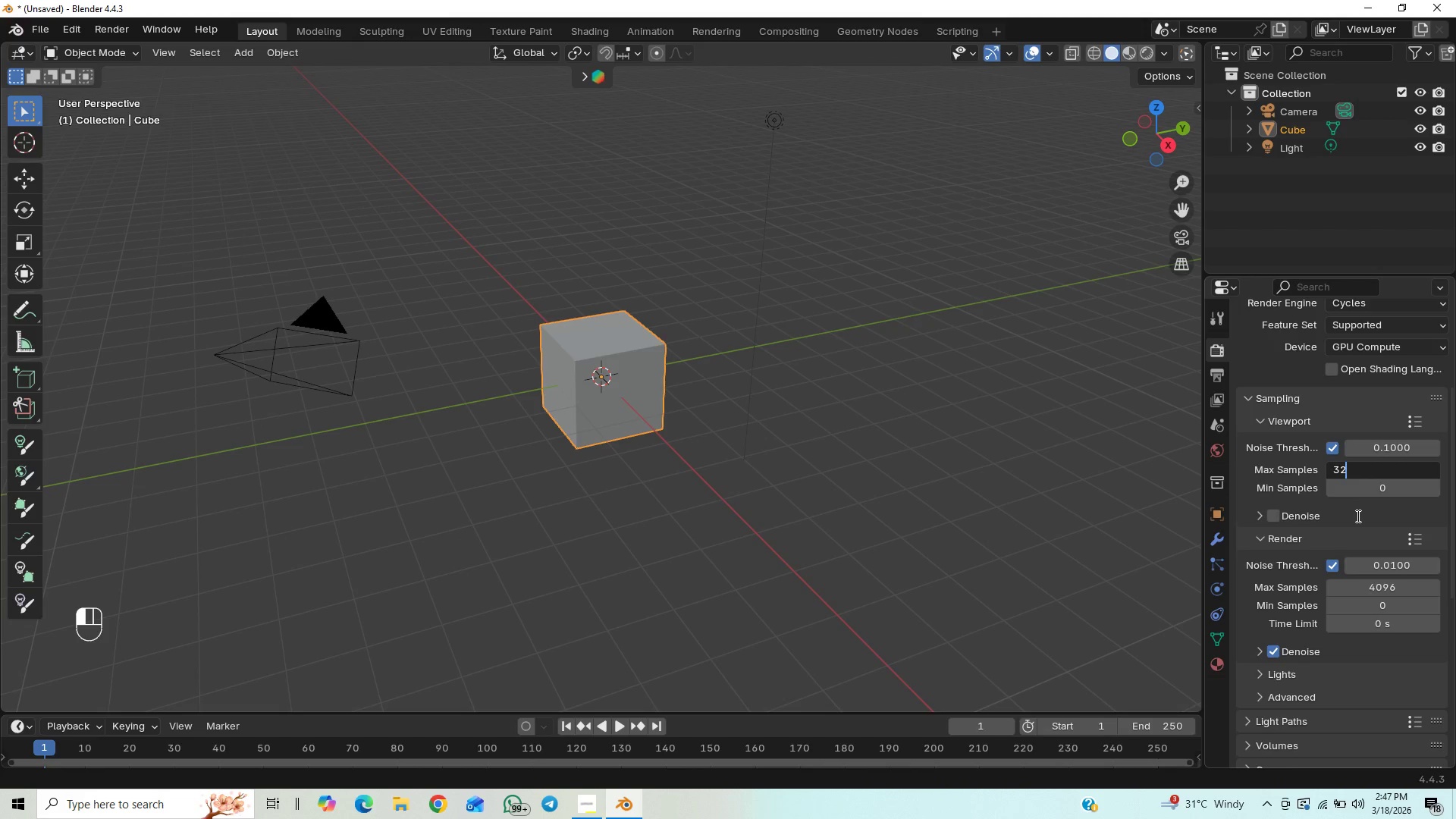 
key(Enter)
 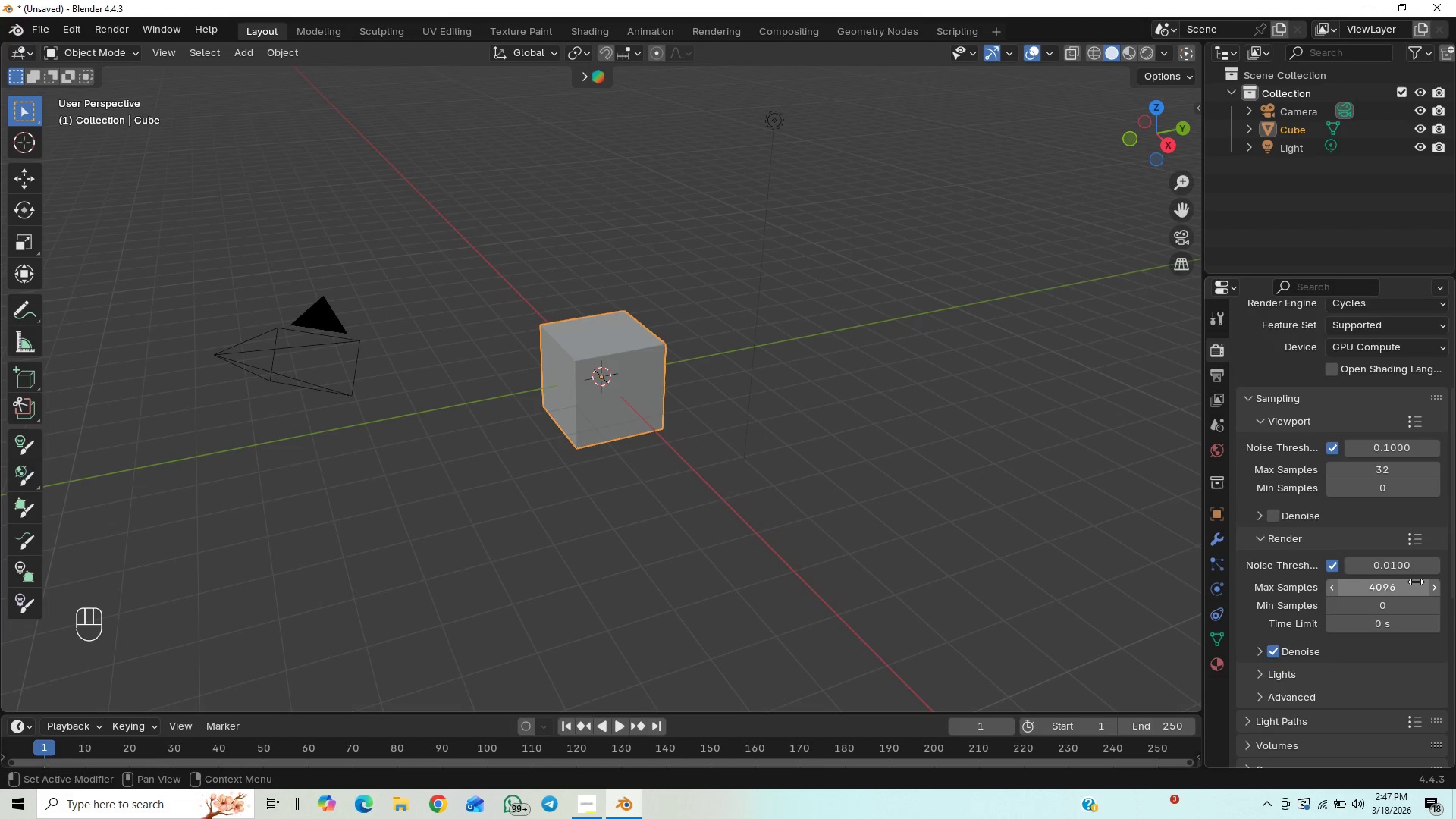 
left_click_drag(start_coordinate=[1455, 479], to_coordinate=[1454, 553])
 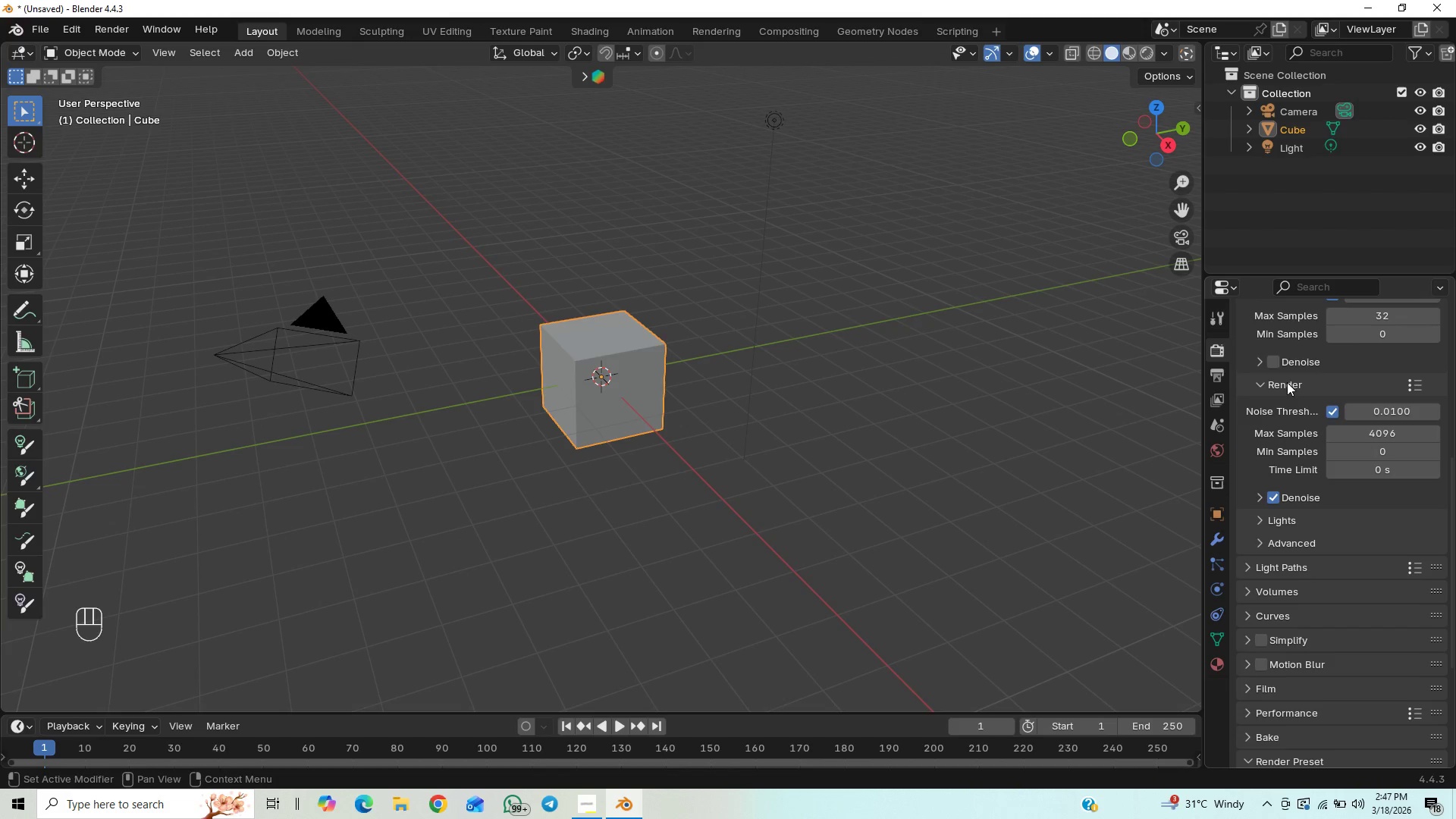 
left_click([1281, 366])
 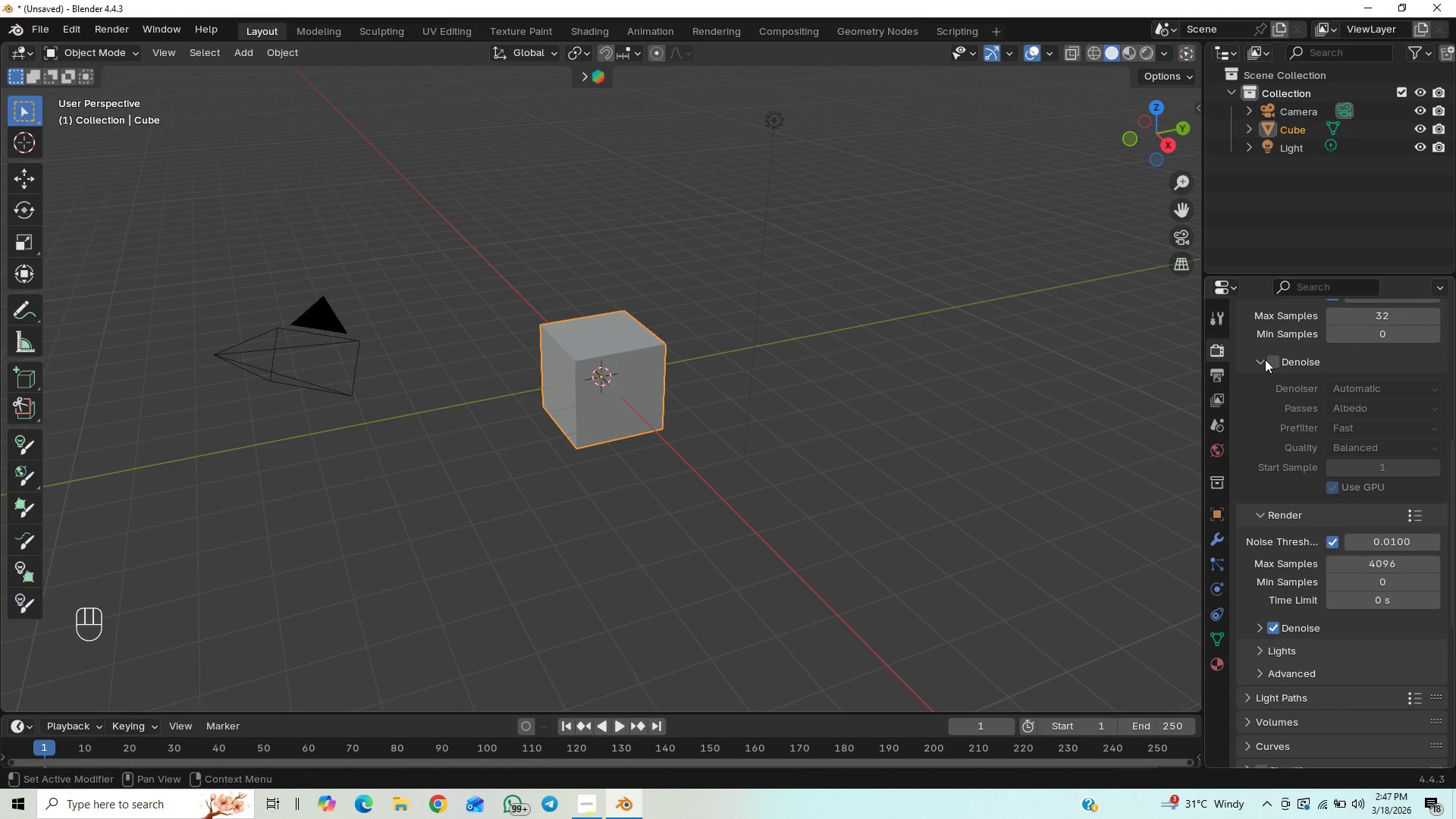 
left_click([1268, 360])
 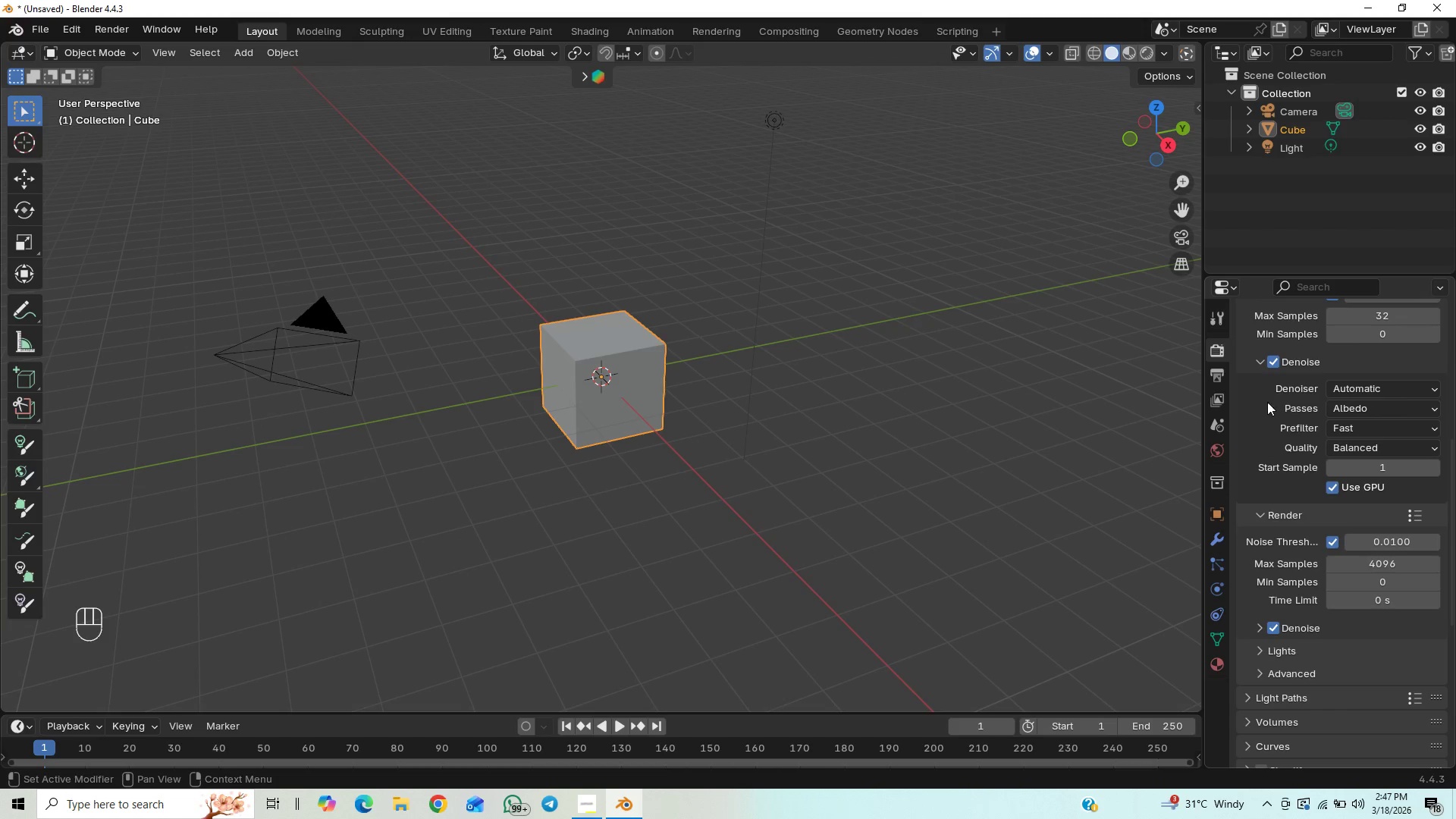 
left_click([1256, 362])
 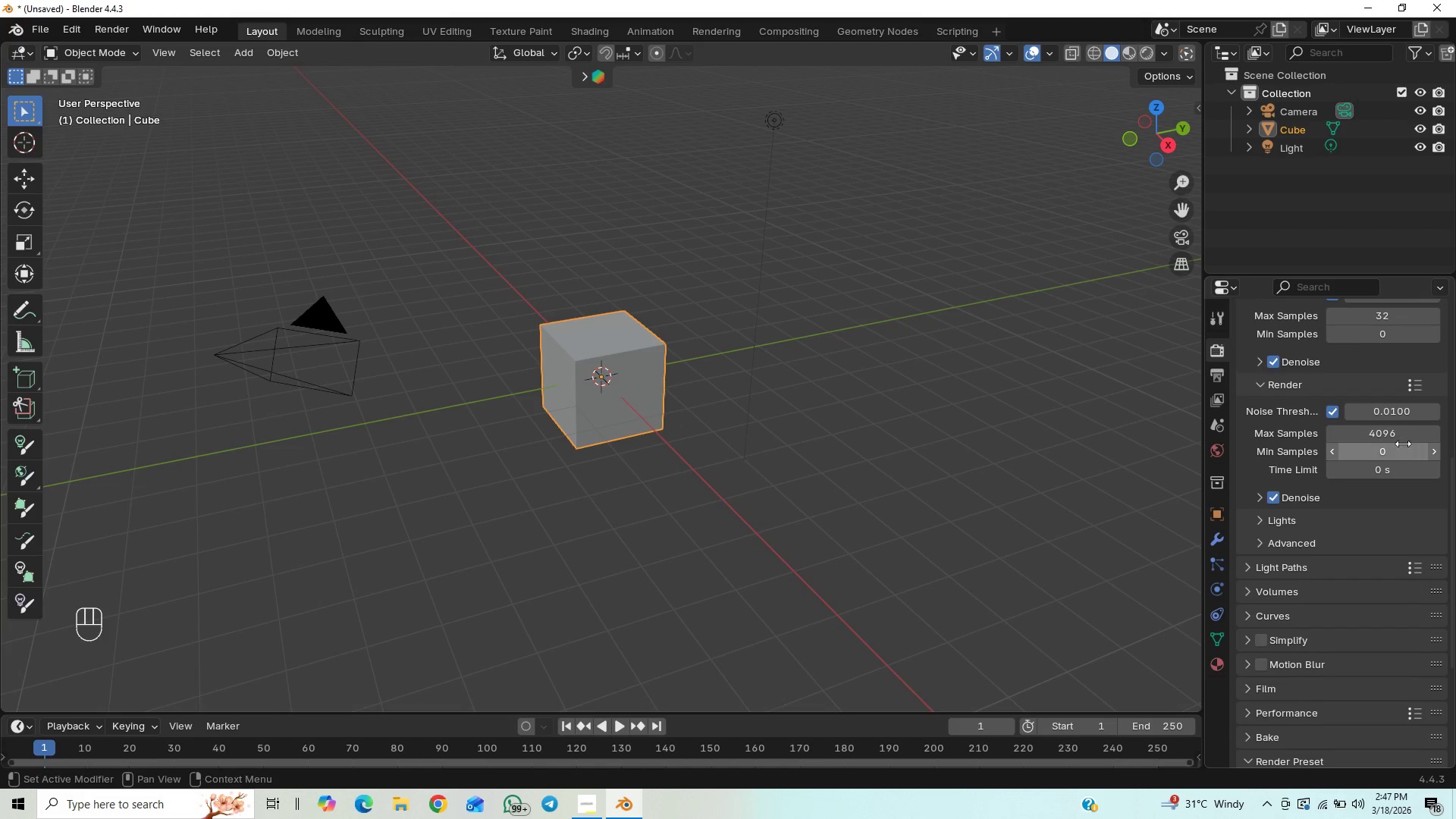 
left_click([1390, 430])
 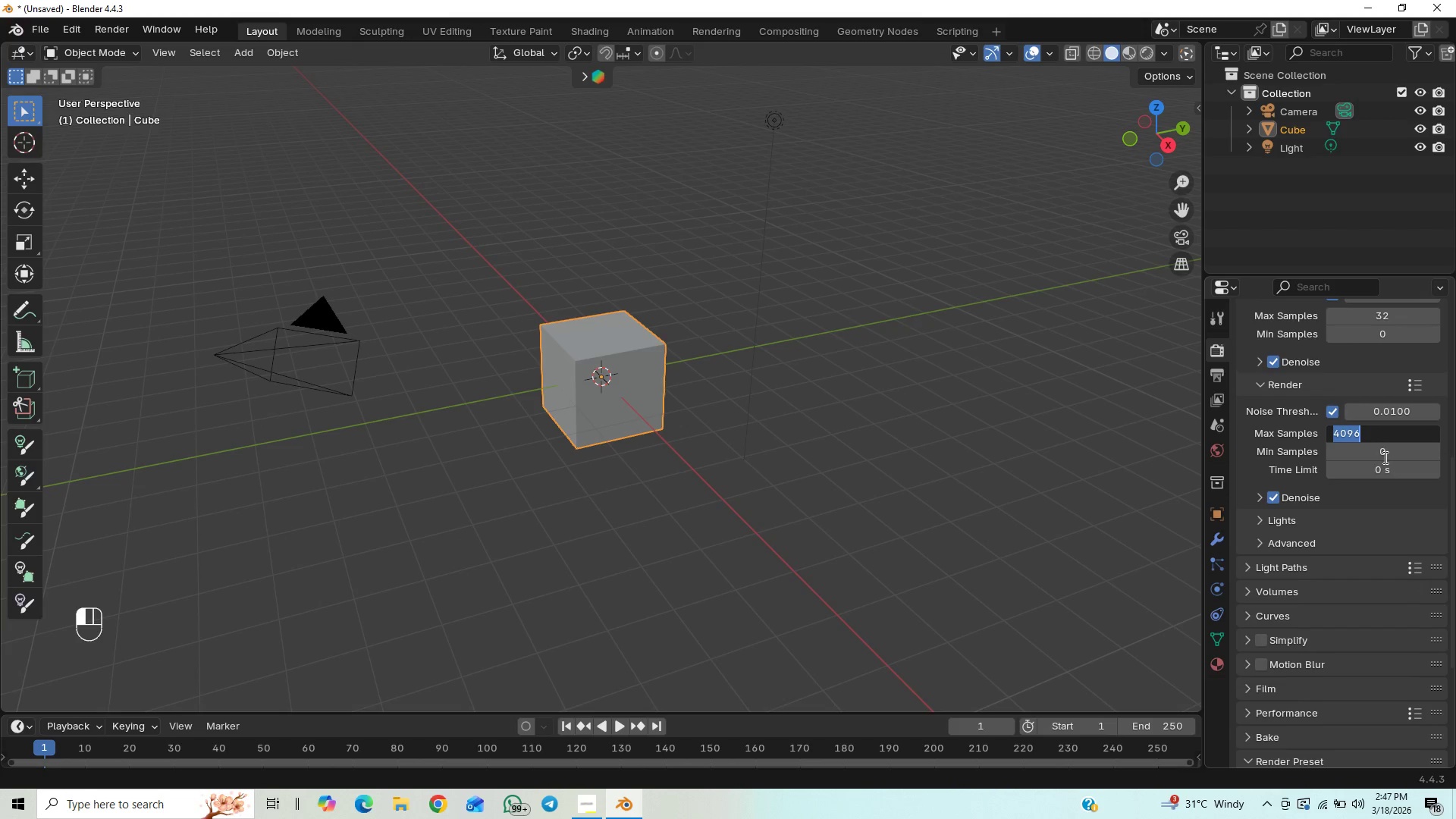 
key(1)
 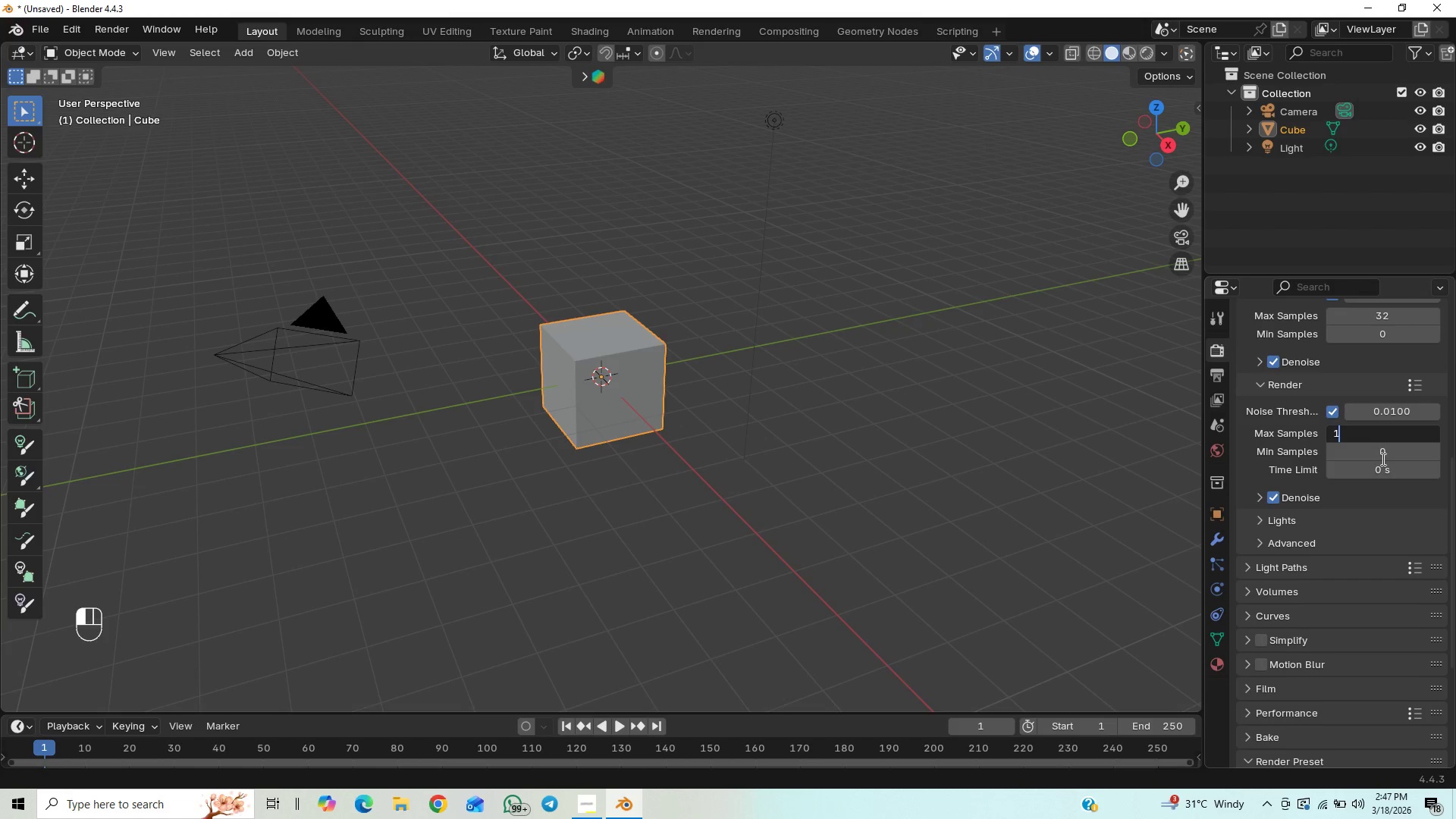 
key(Backspace)
type(2000)
 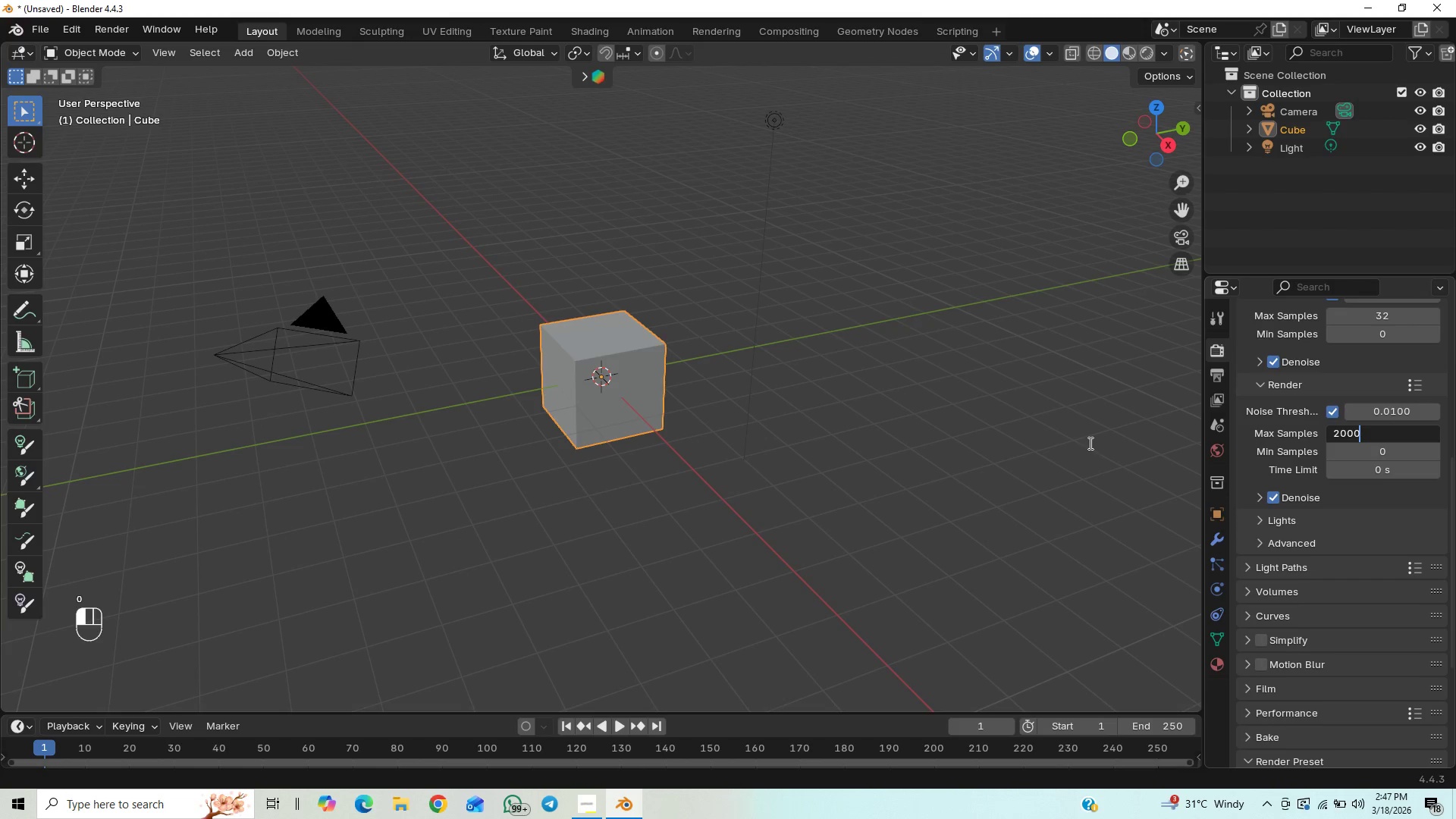 
left_click([1091, 448])
 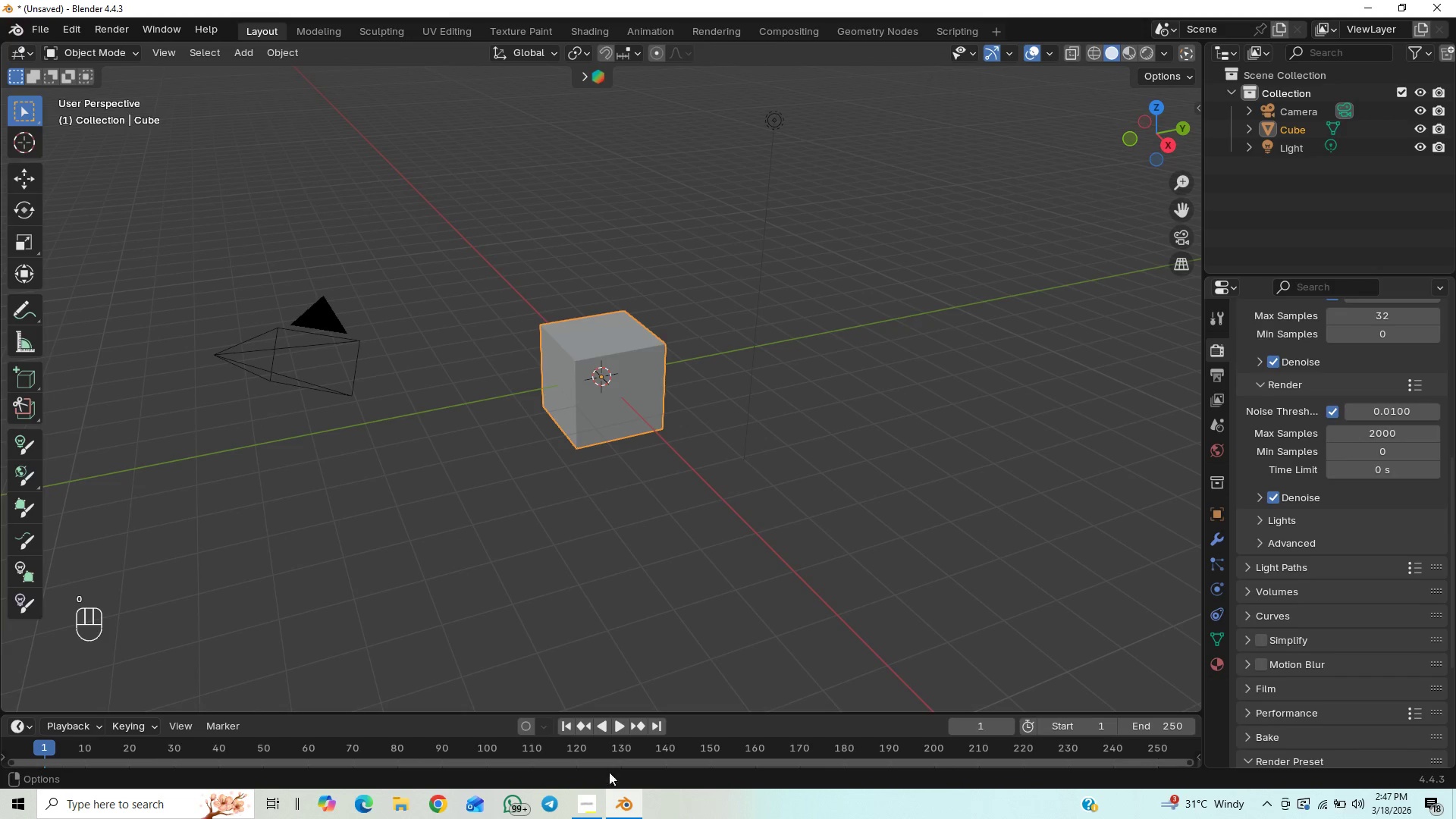 
left_click([597, 799])